 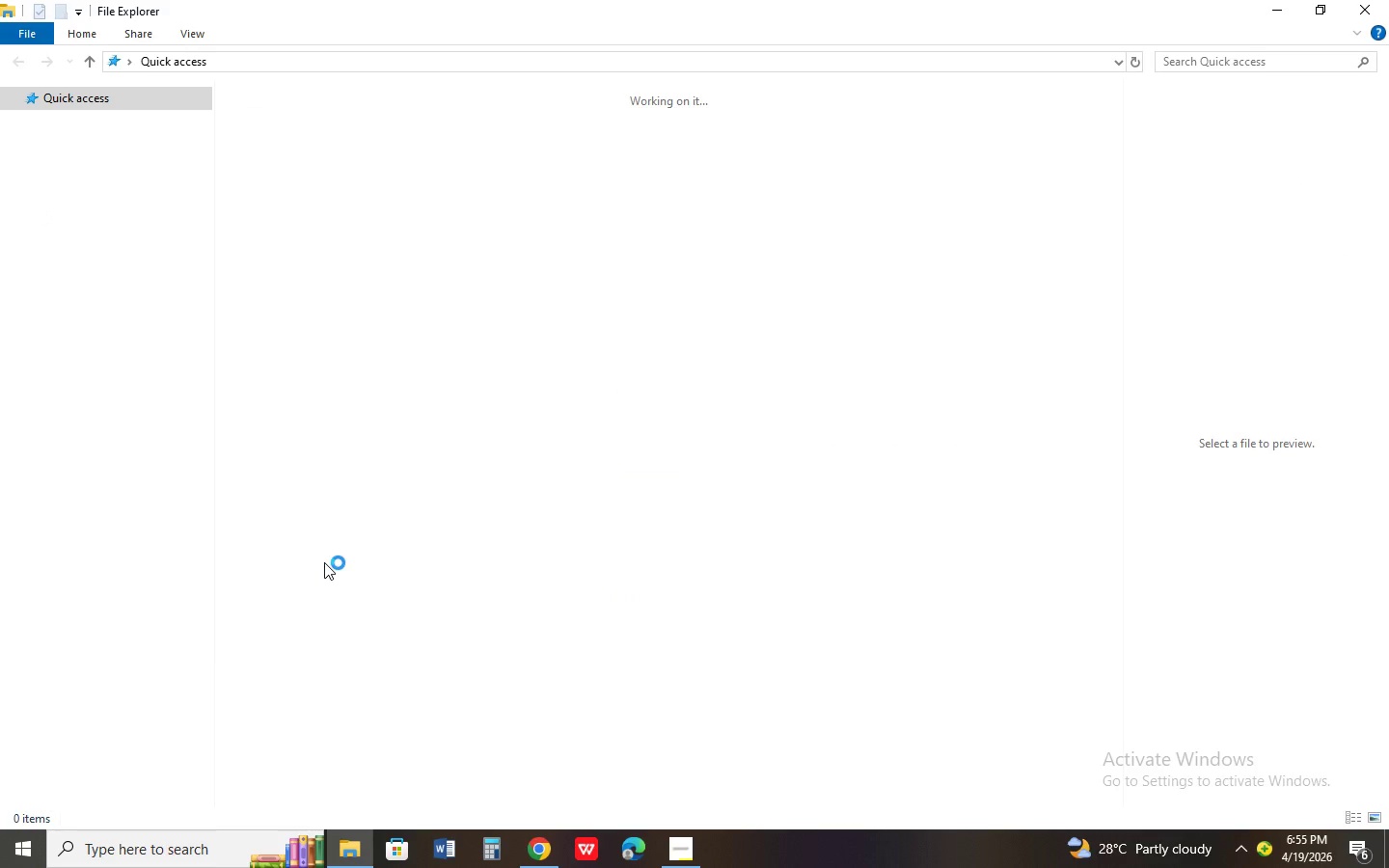 
left_click([97, 160])
 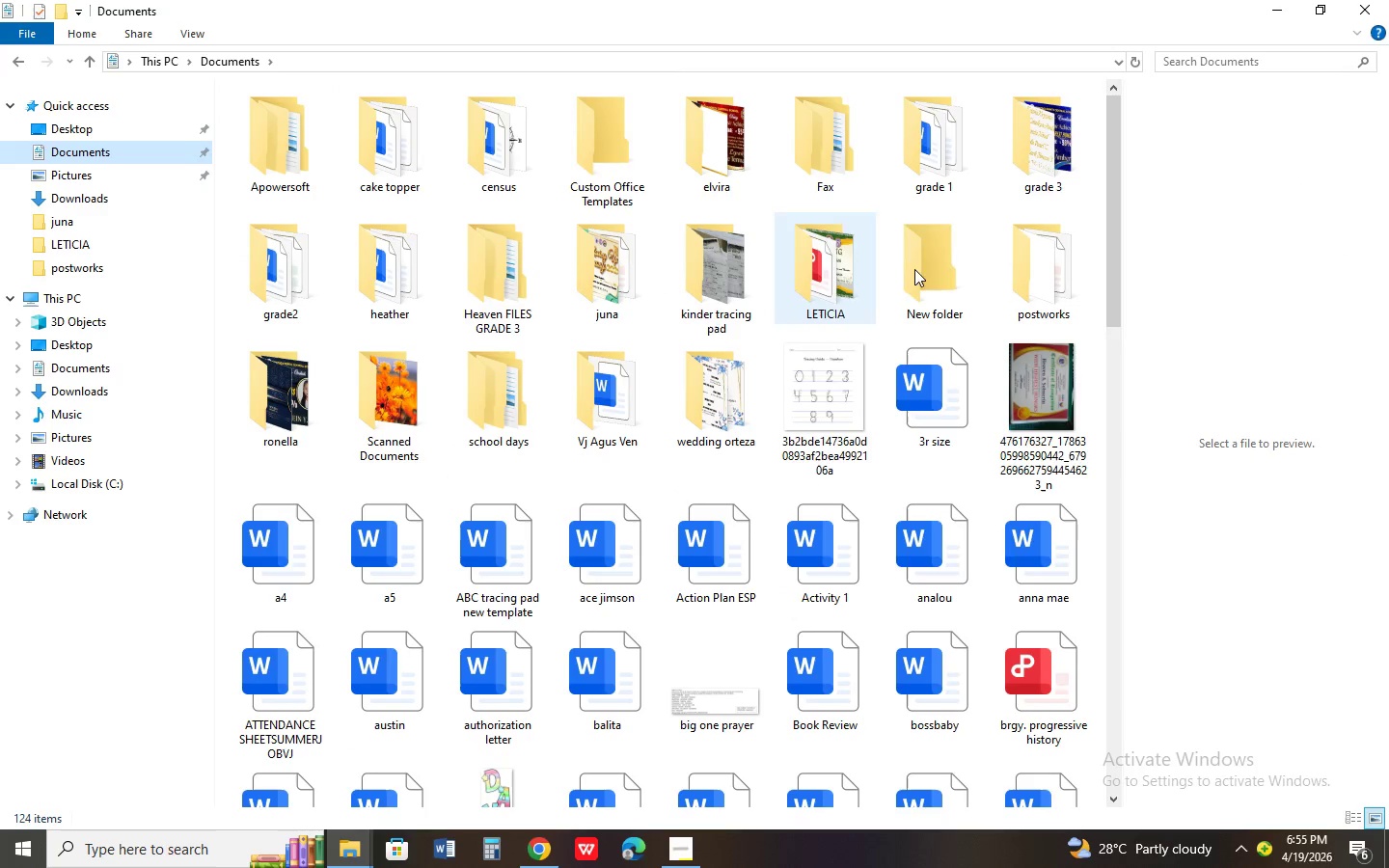 
double_click([1020, 263])
 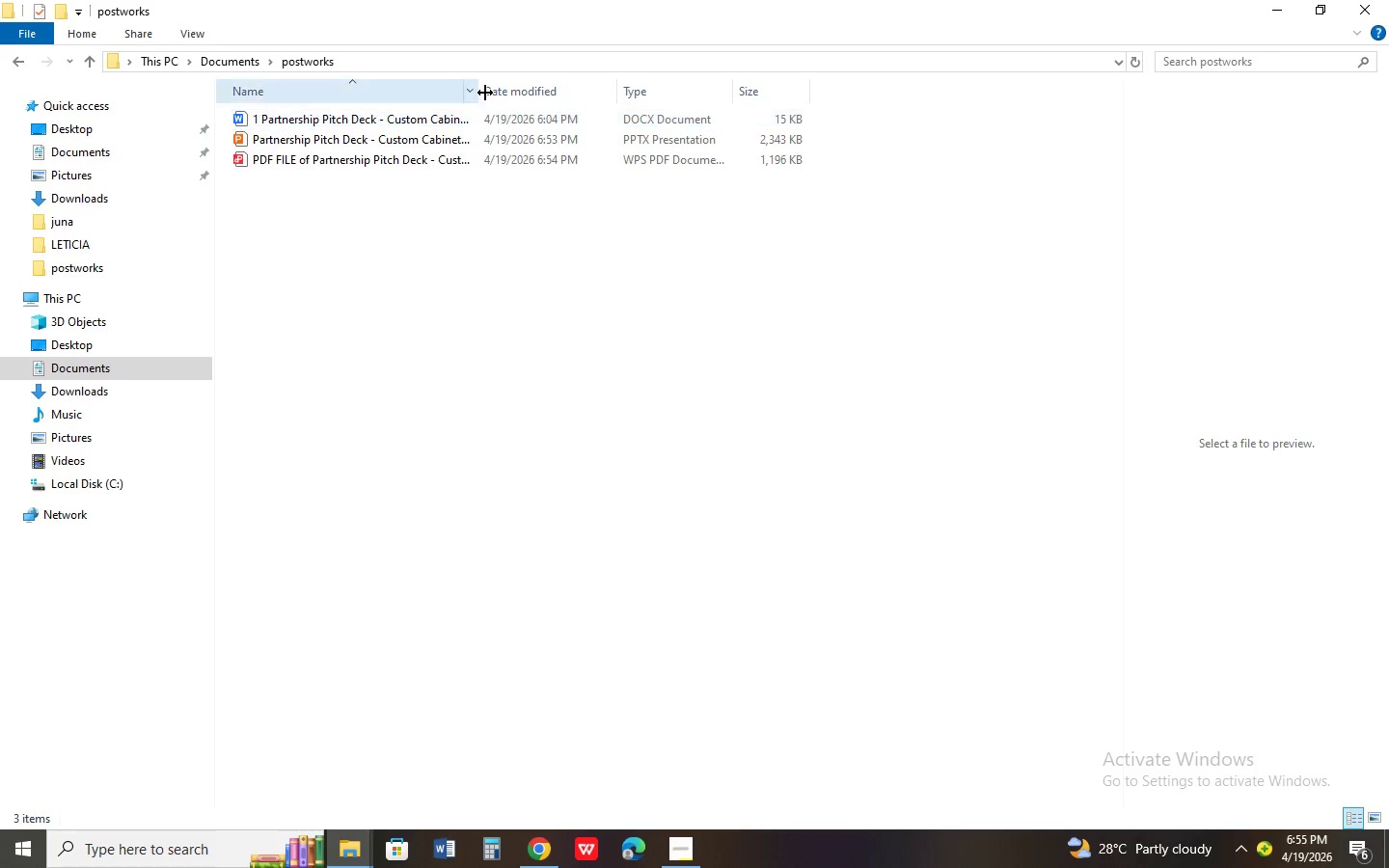 
left_click_drag(start_coordinate=[481, 94], to_coordinate=[762, 114])
 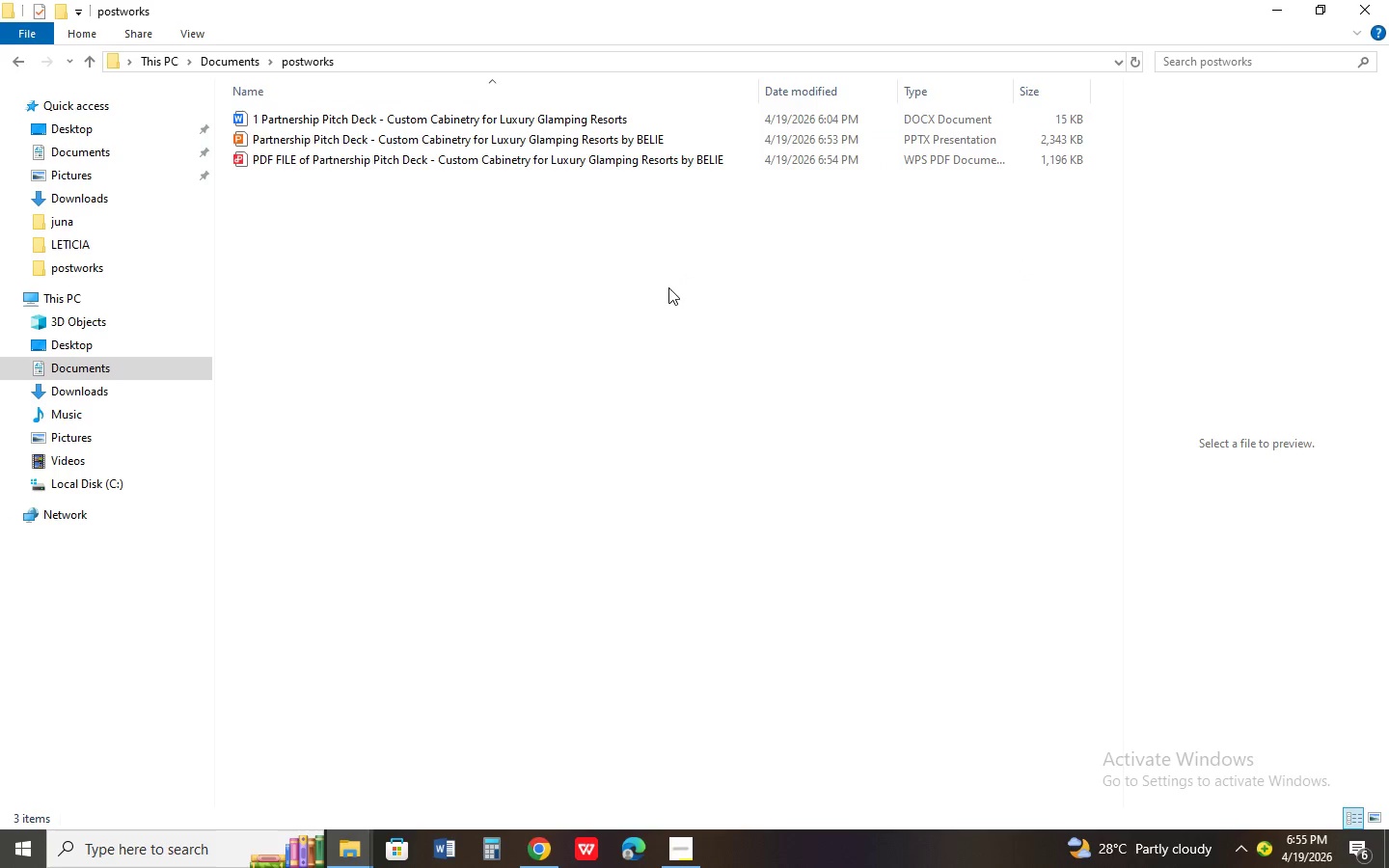 
left_click([667, 289])
 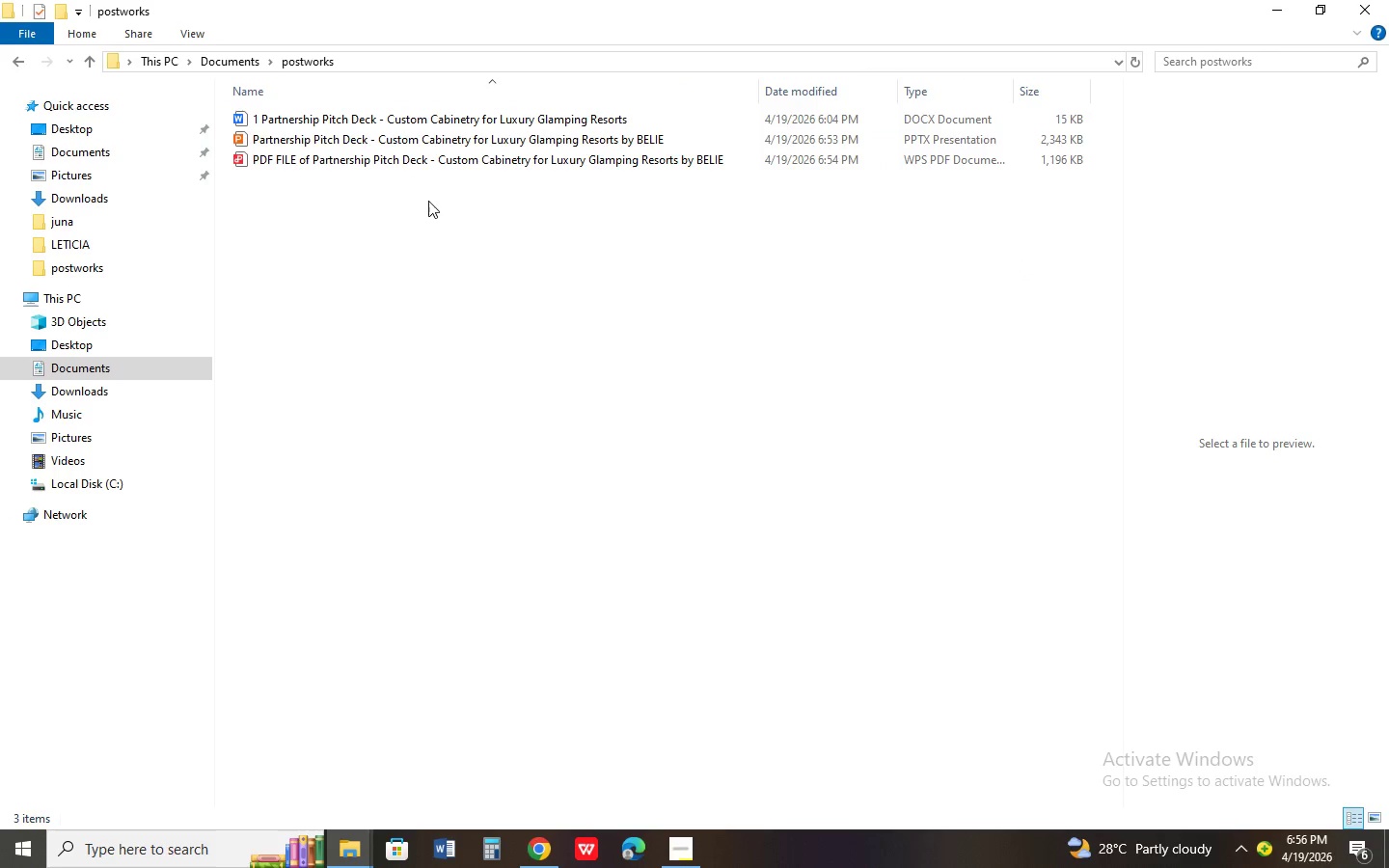 
wait(10.09)
 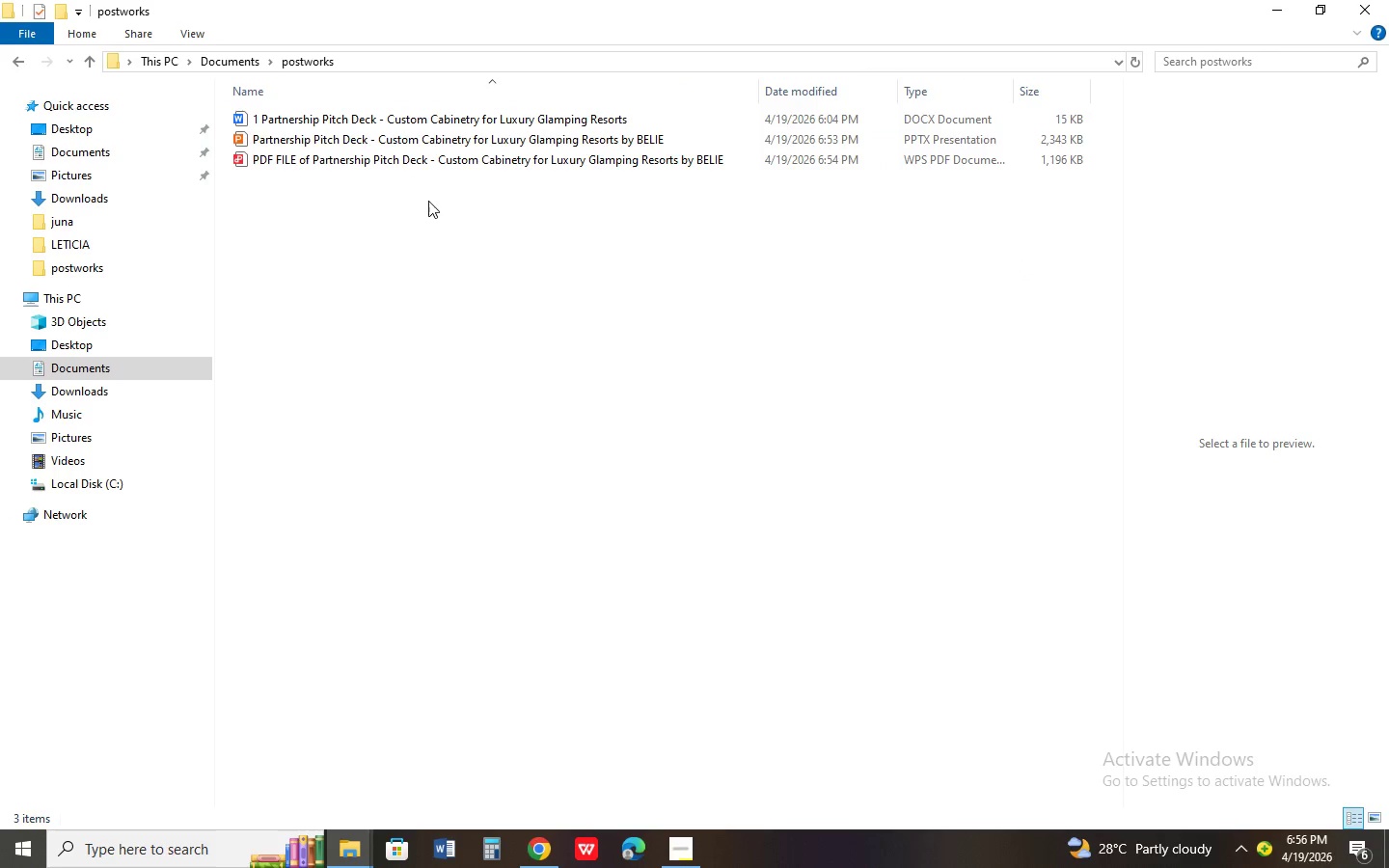 
left_click([331, 137])
 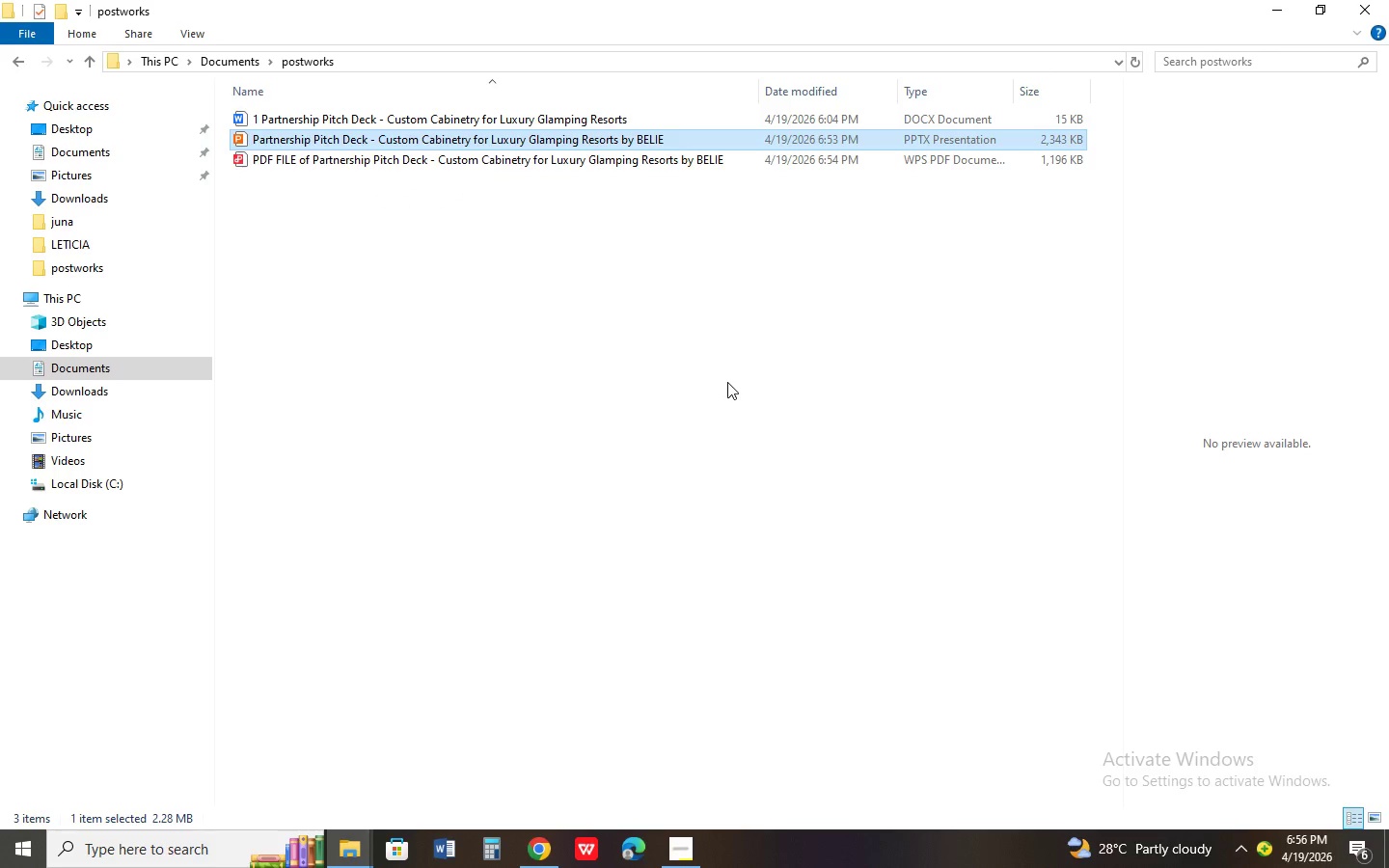 
wait(10.92)
 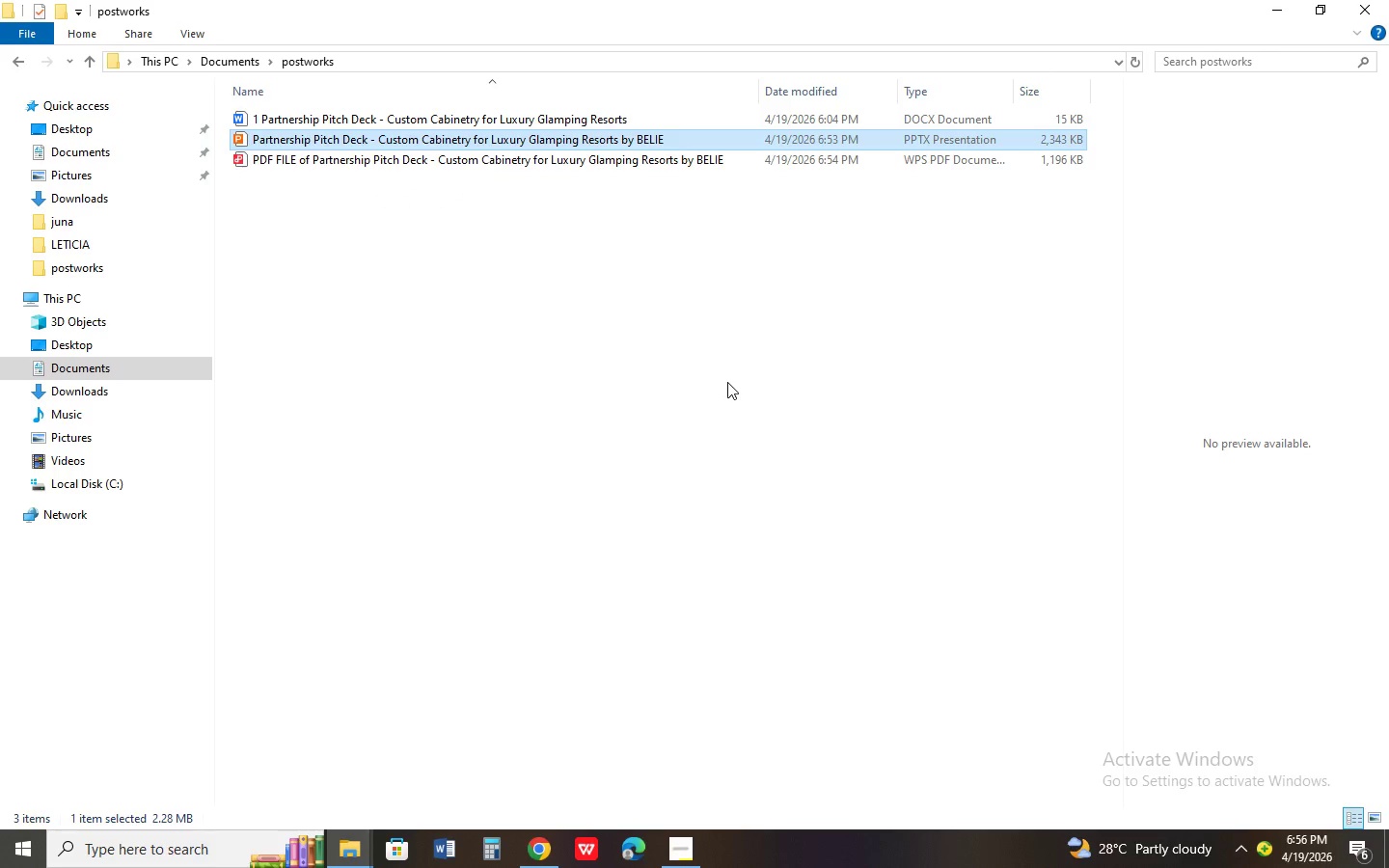 
left_click([1319, 6])
 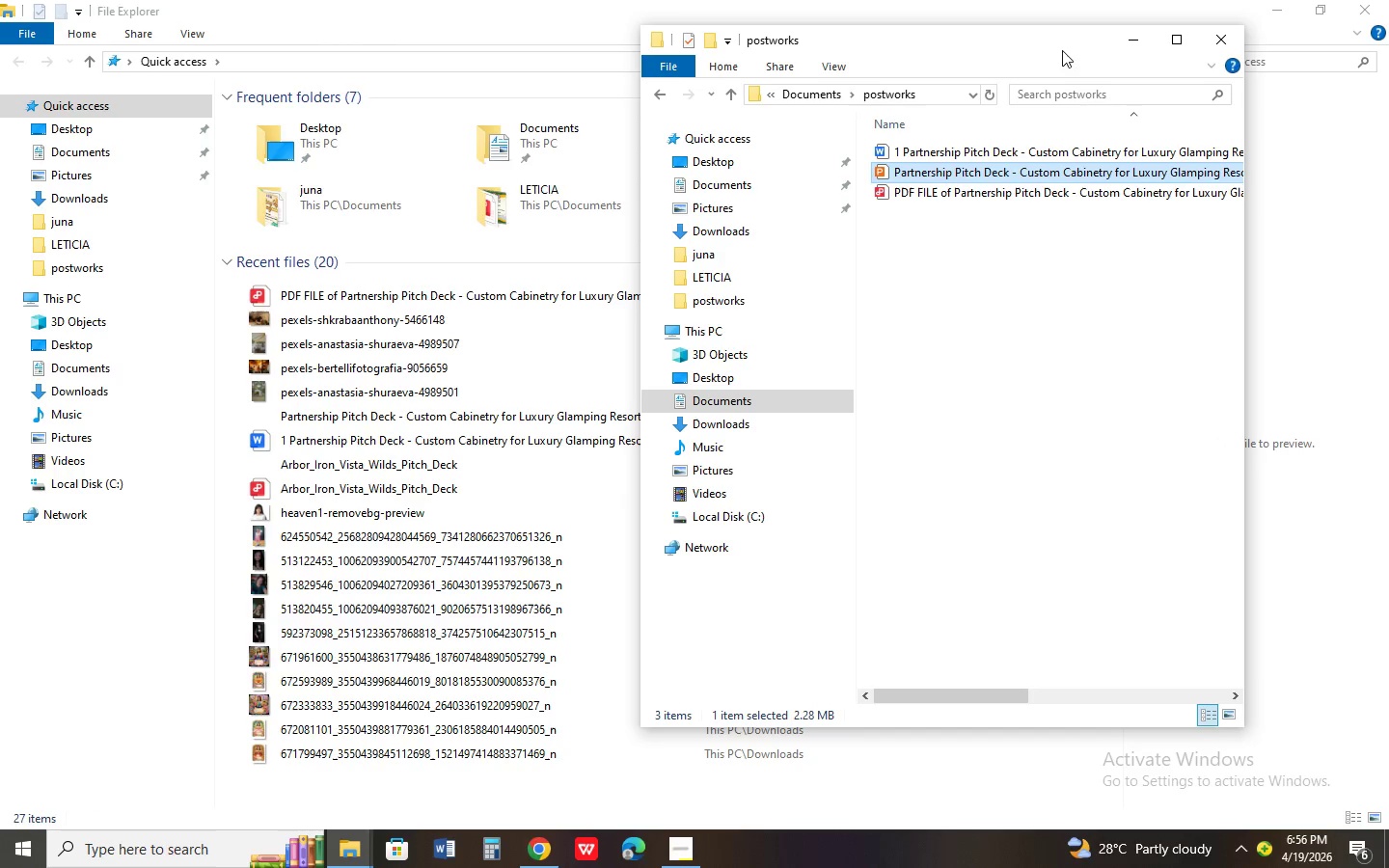 
left_click_drag(start_coordinate=[1066, 43], to_coordinate=[446, 109])
 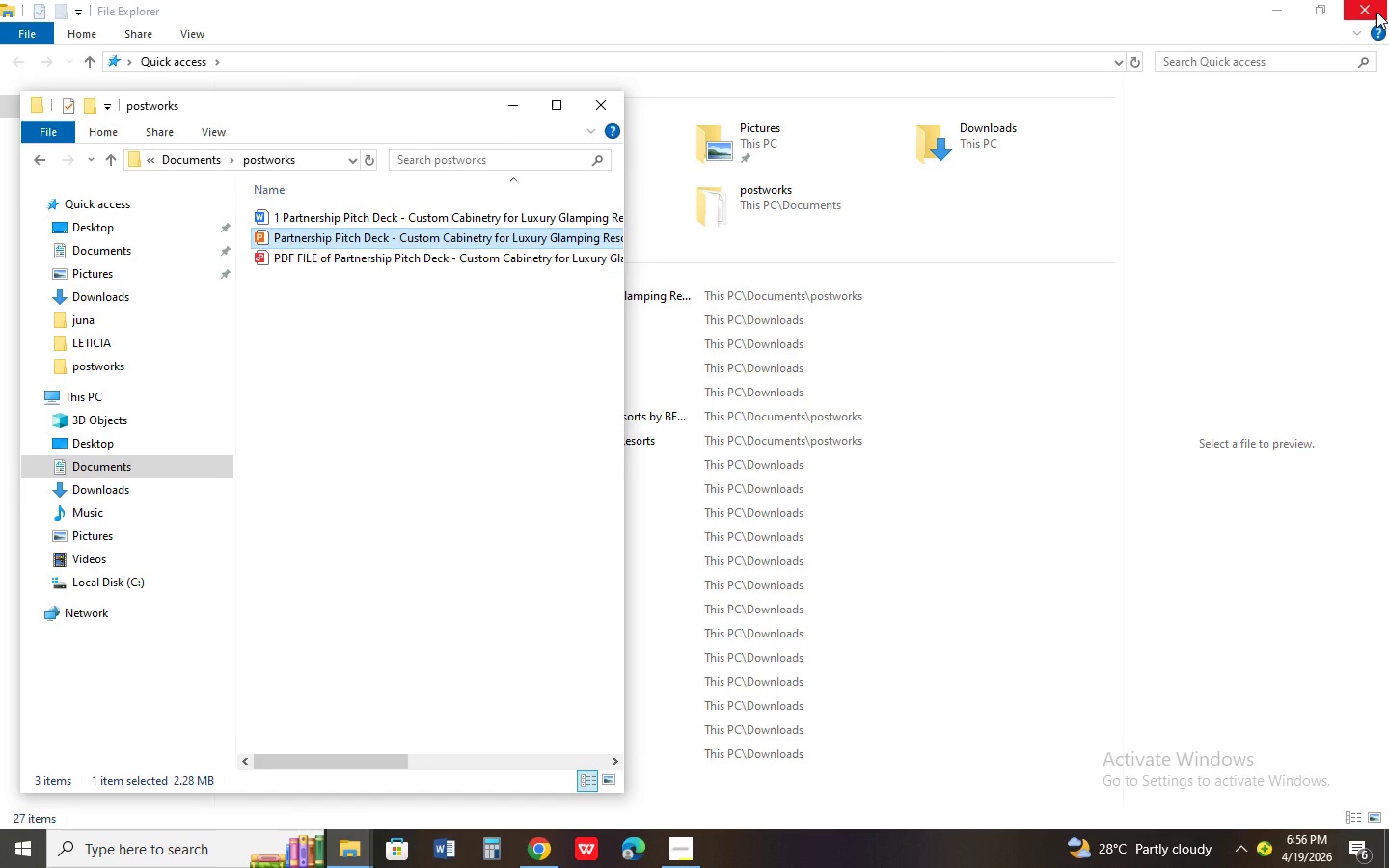 
left_click([1376, 12])
 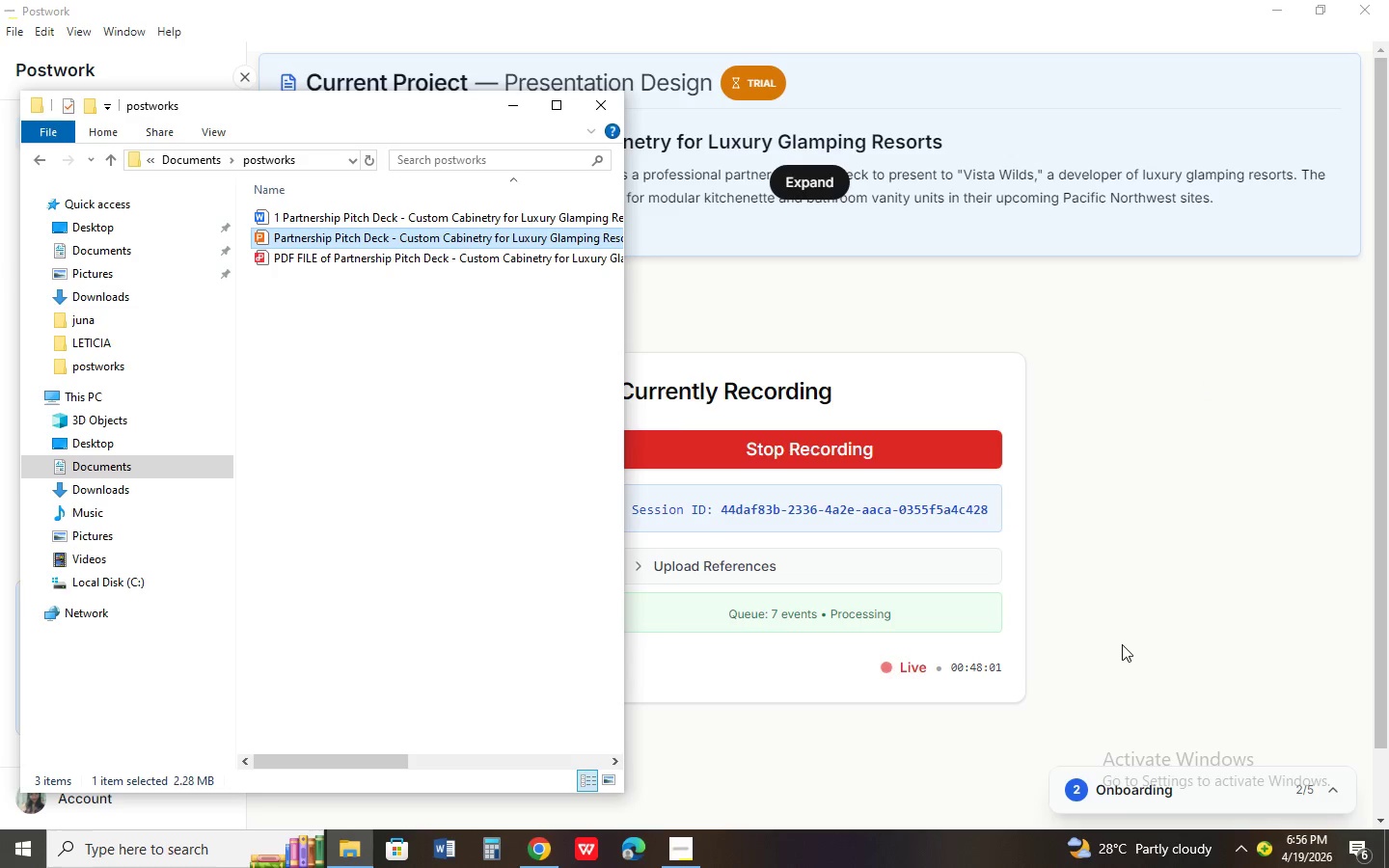 
wait(5.56)
 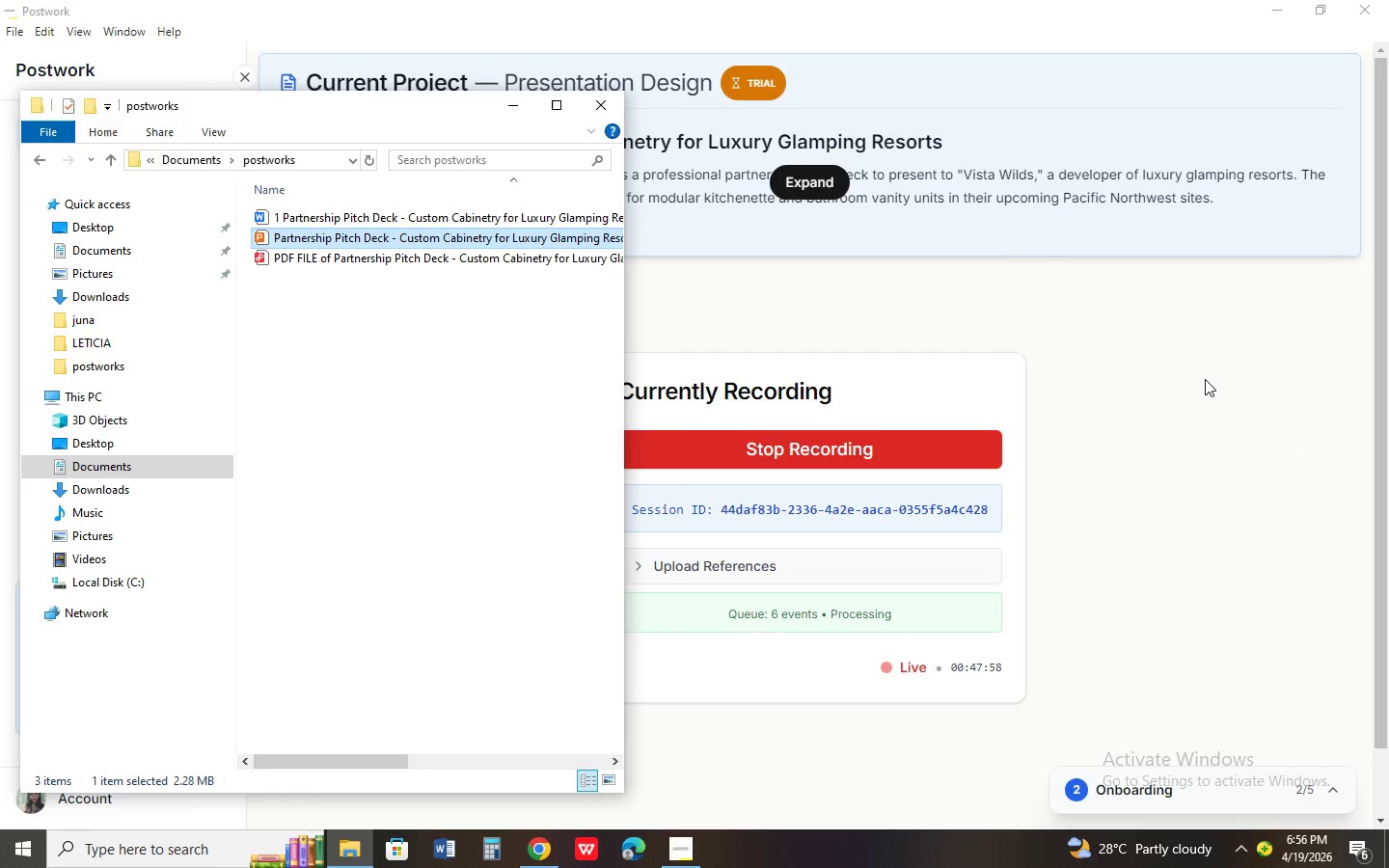 
left_click([430, 290])
 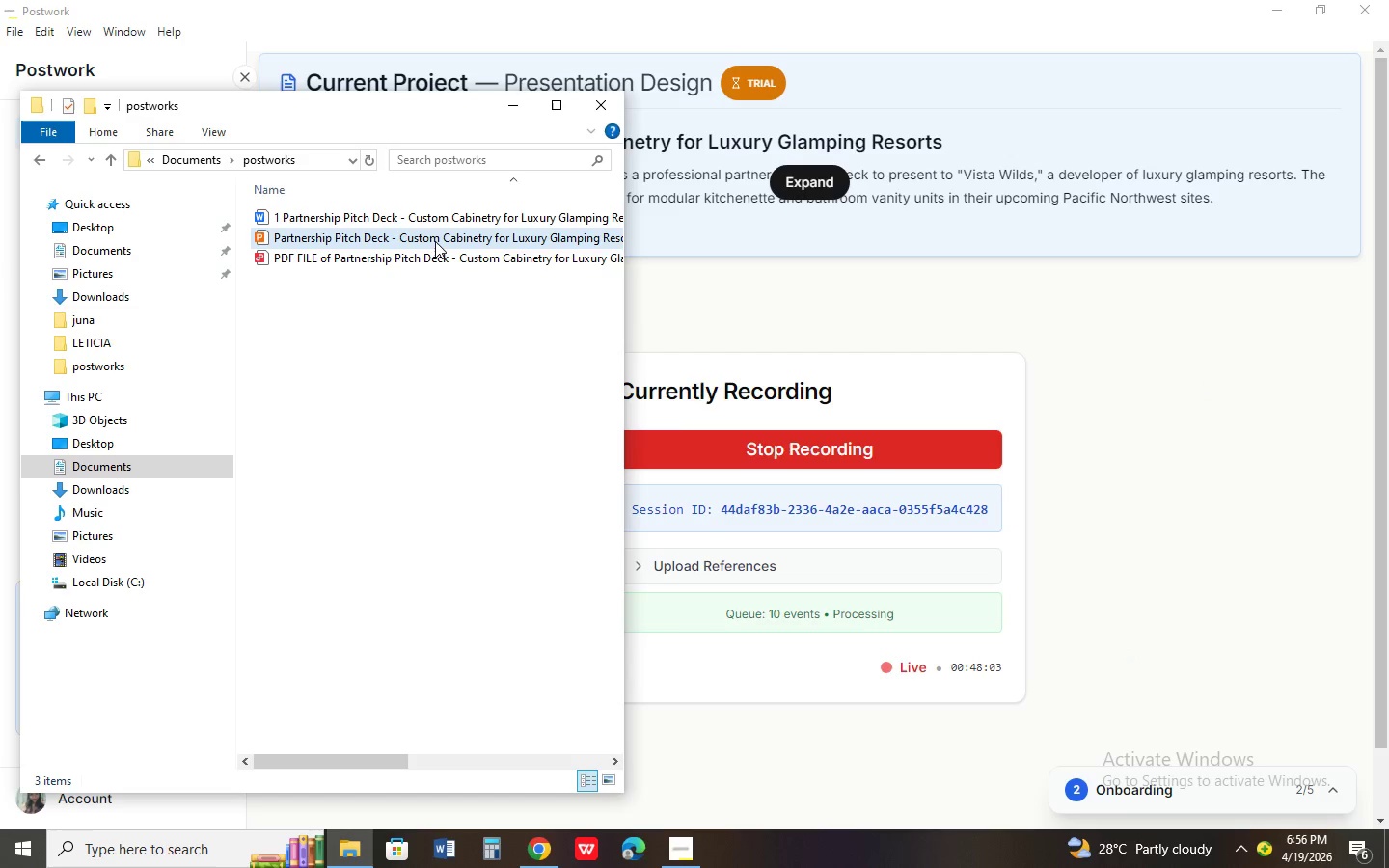 
double_click([435, 240])
 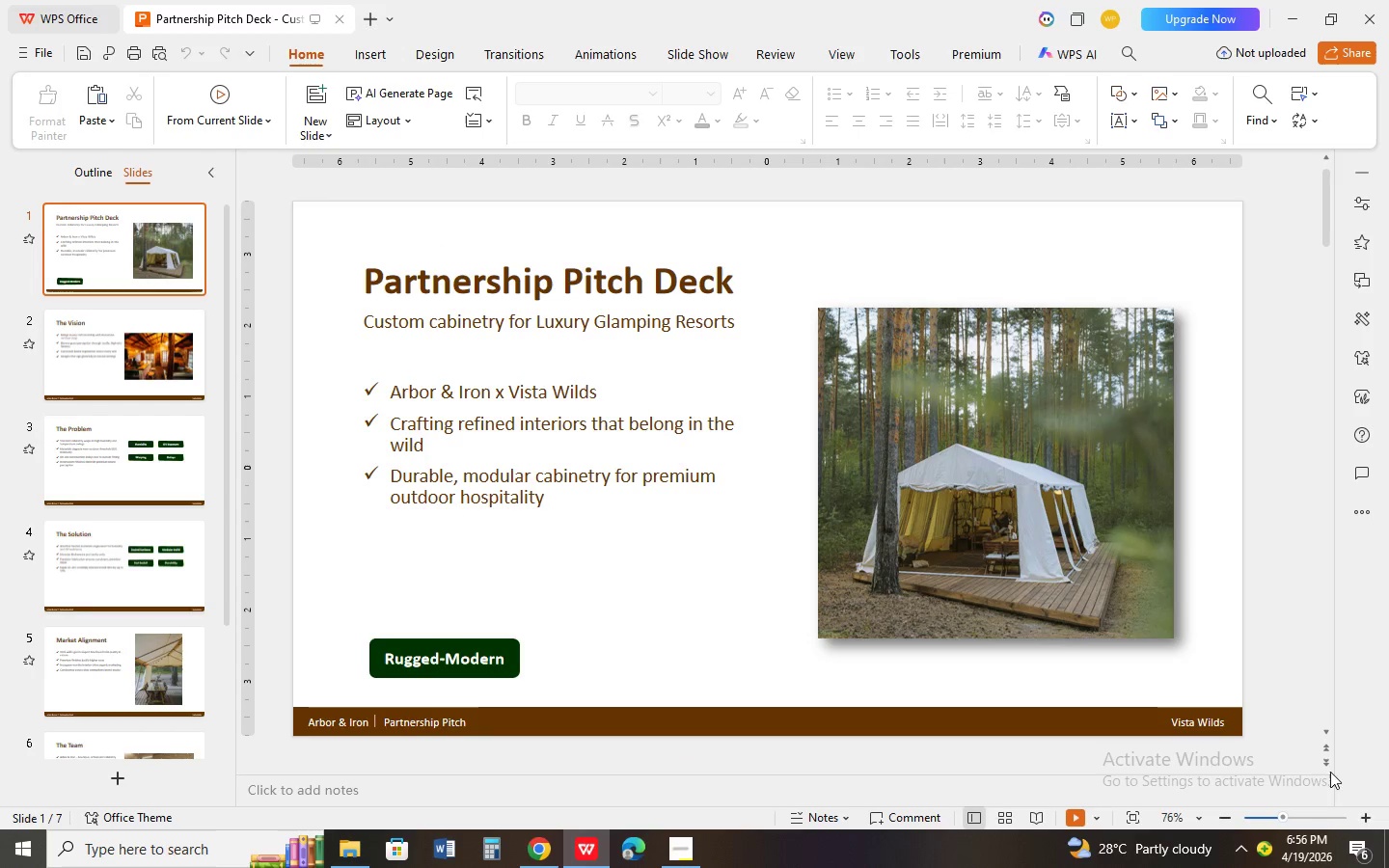 
wait(21.55)
 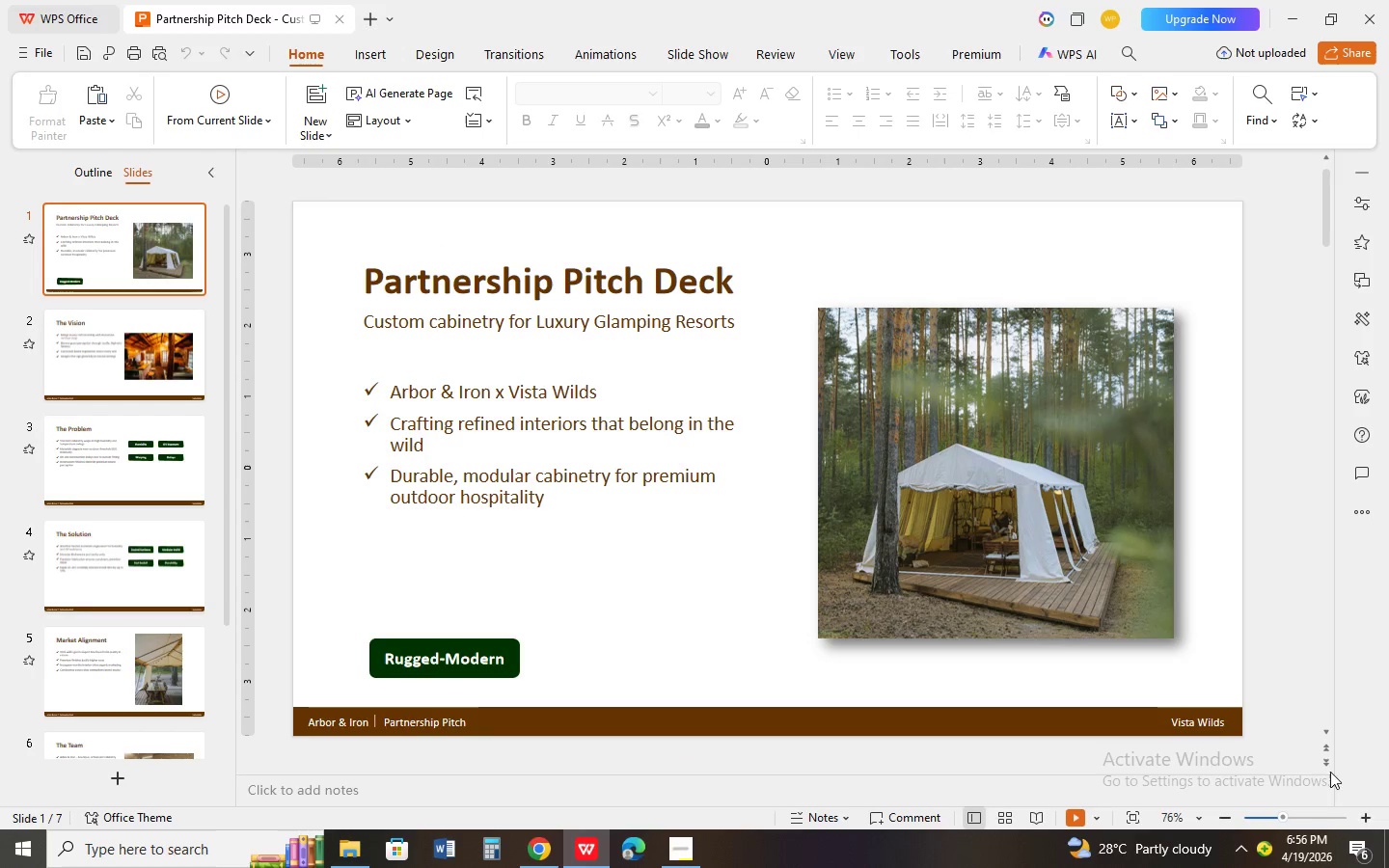 
left_click([1330, 737])
 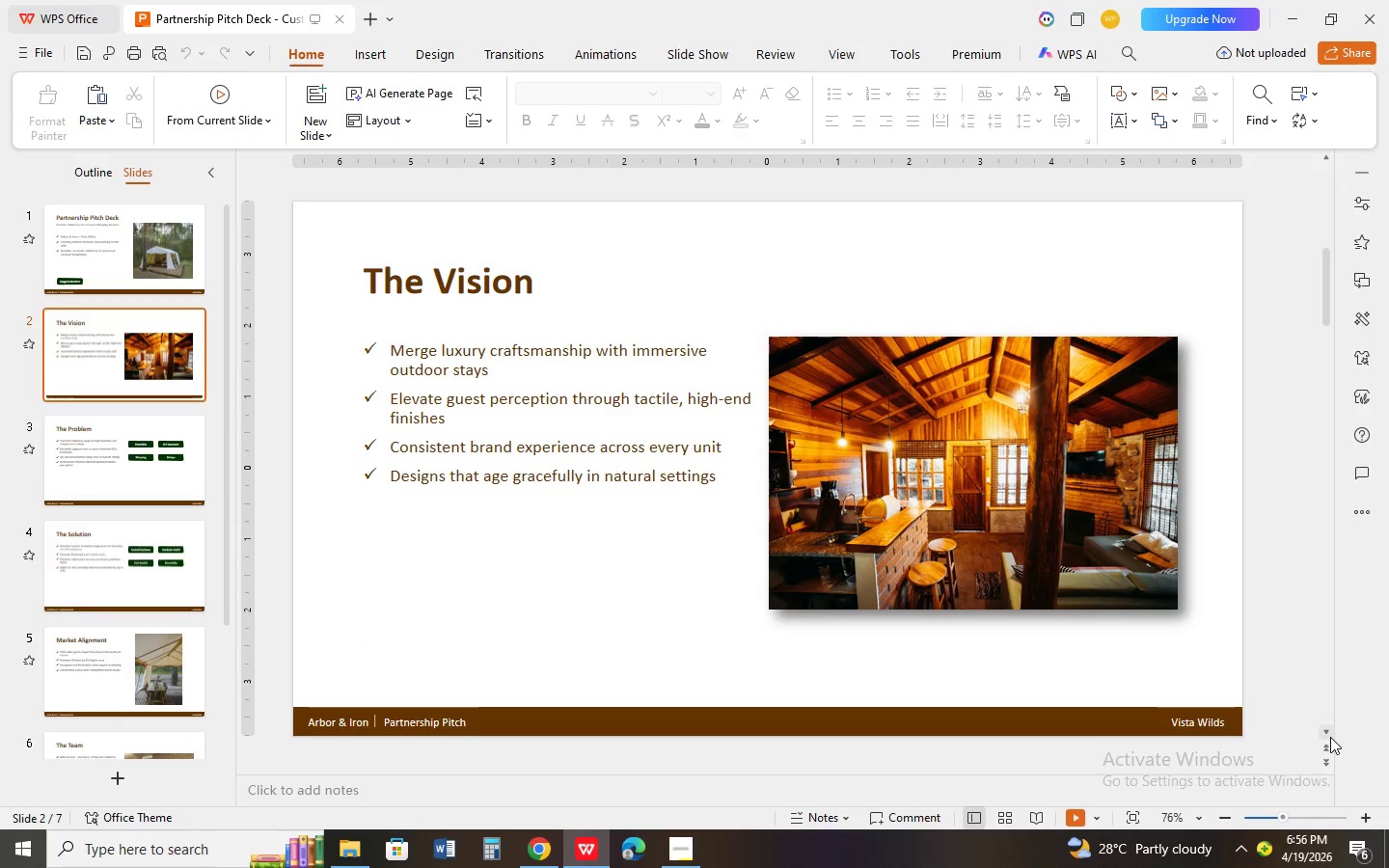 
left_click([598, 425])
 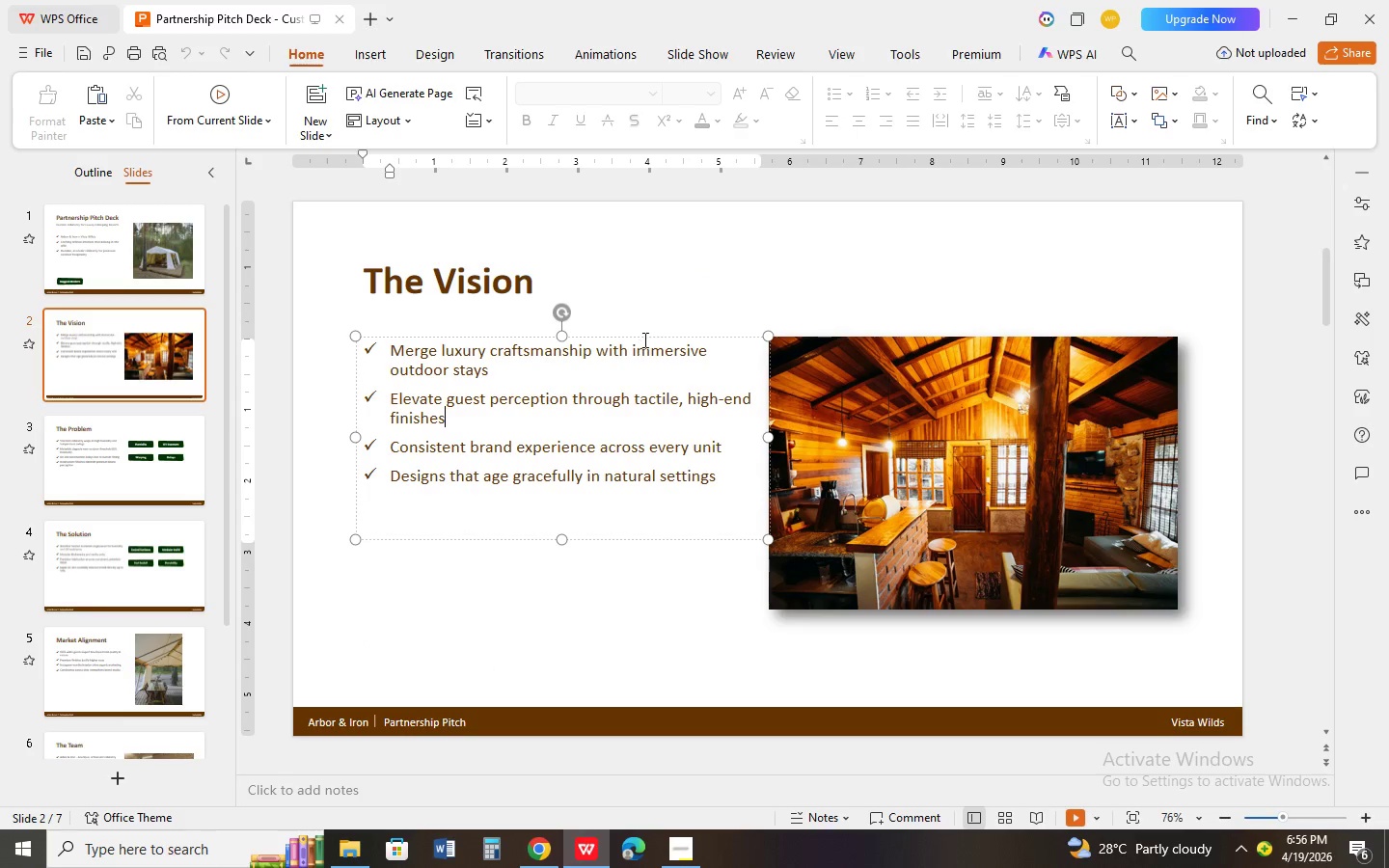 
left_click([643, 339])
 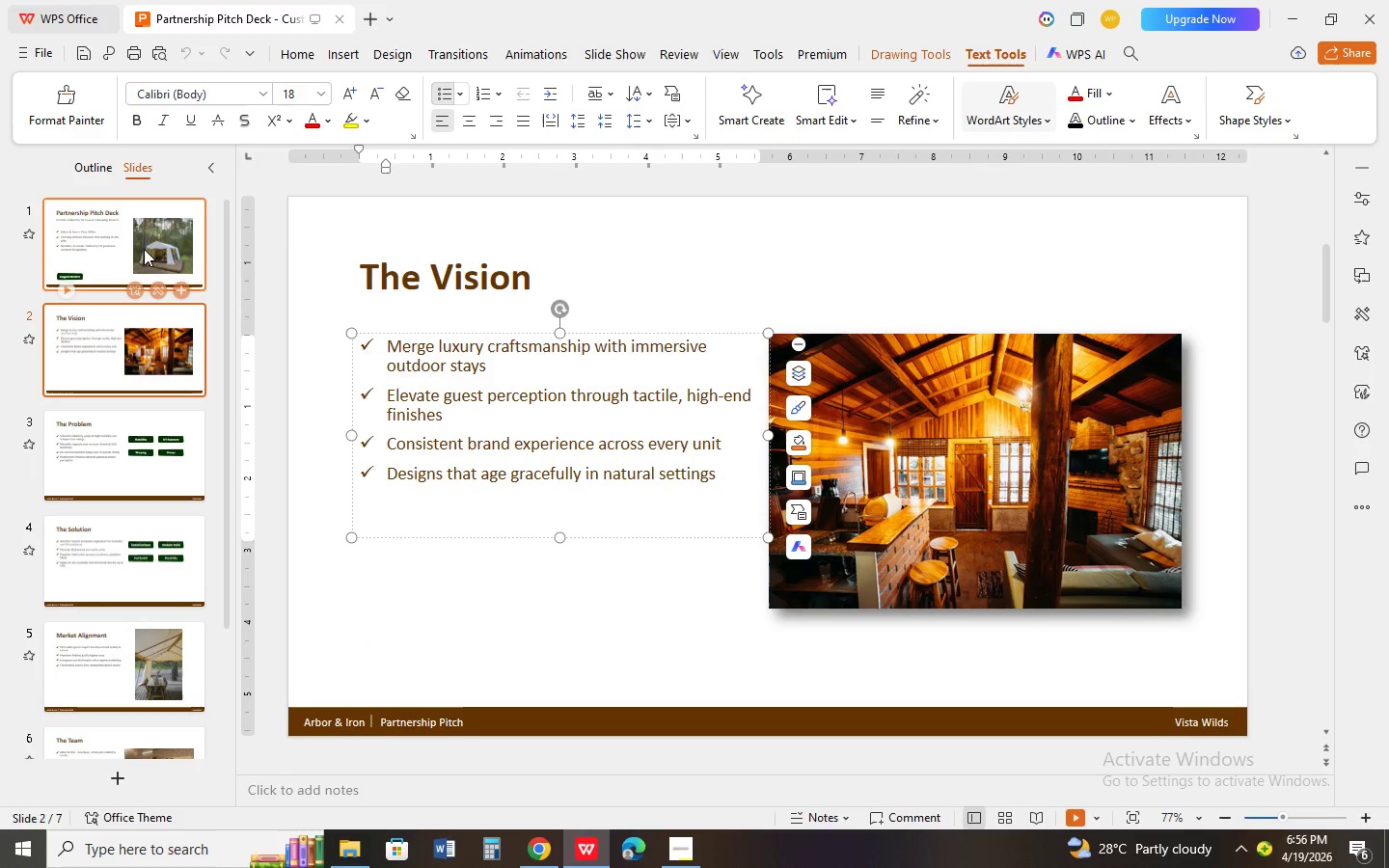 
left_click([150, 253])
 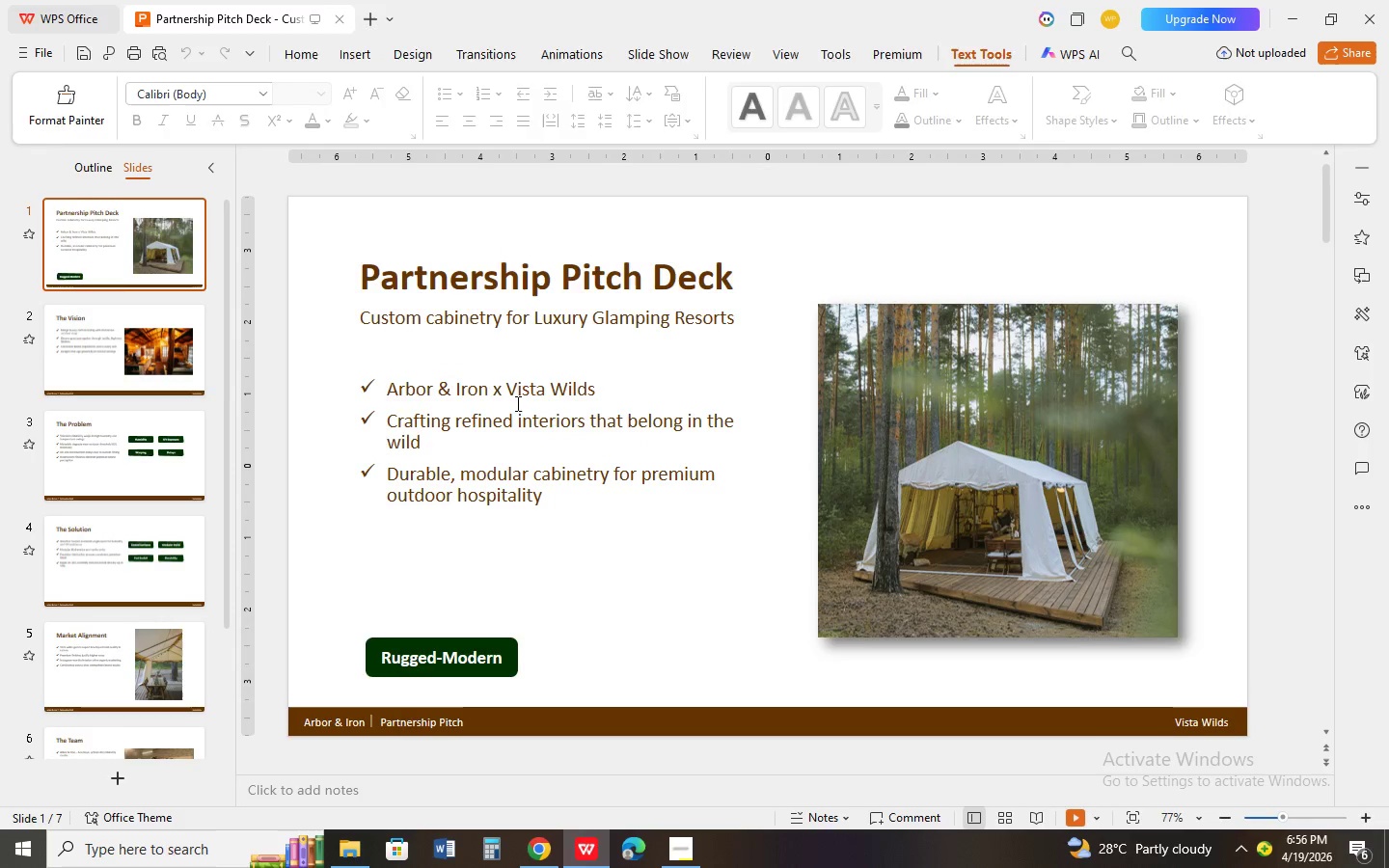 
left_click([516, 403])
 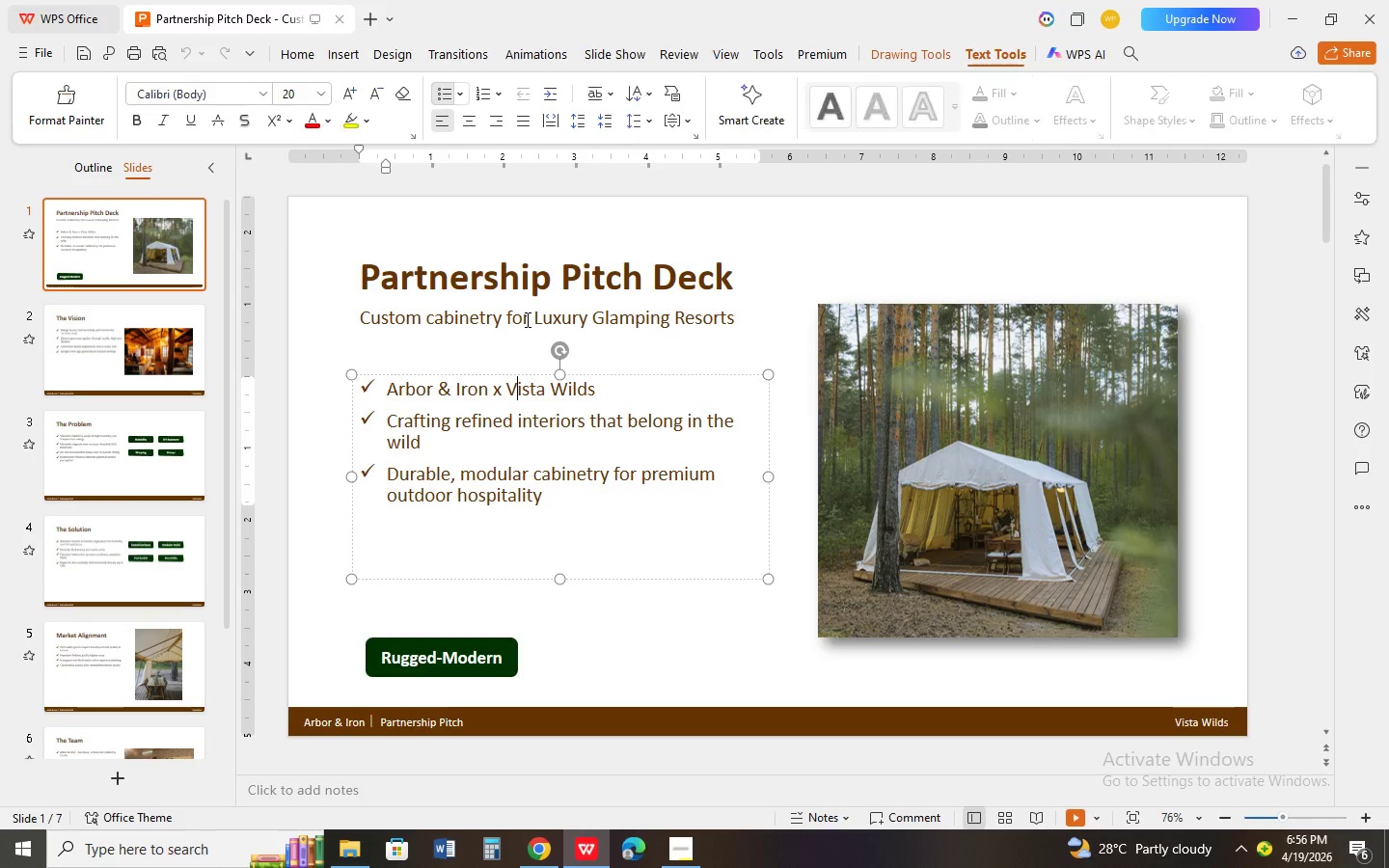 
left_click([526, 319])
 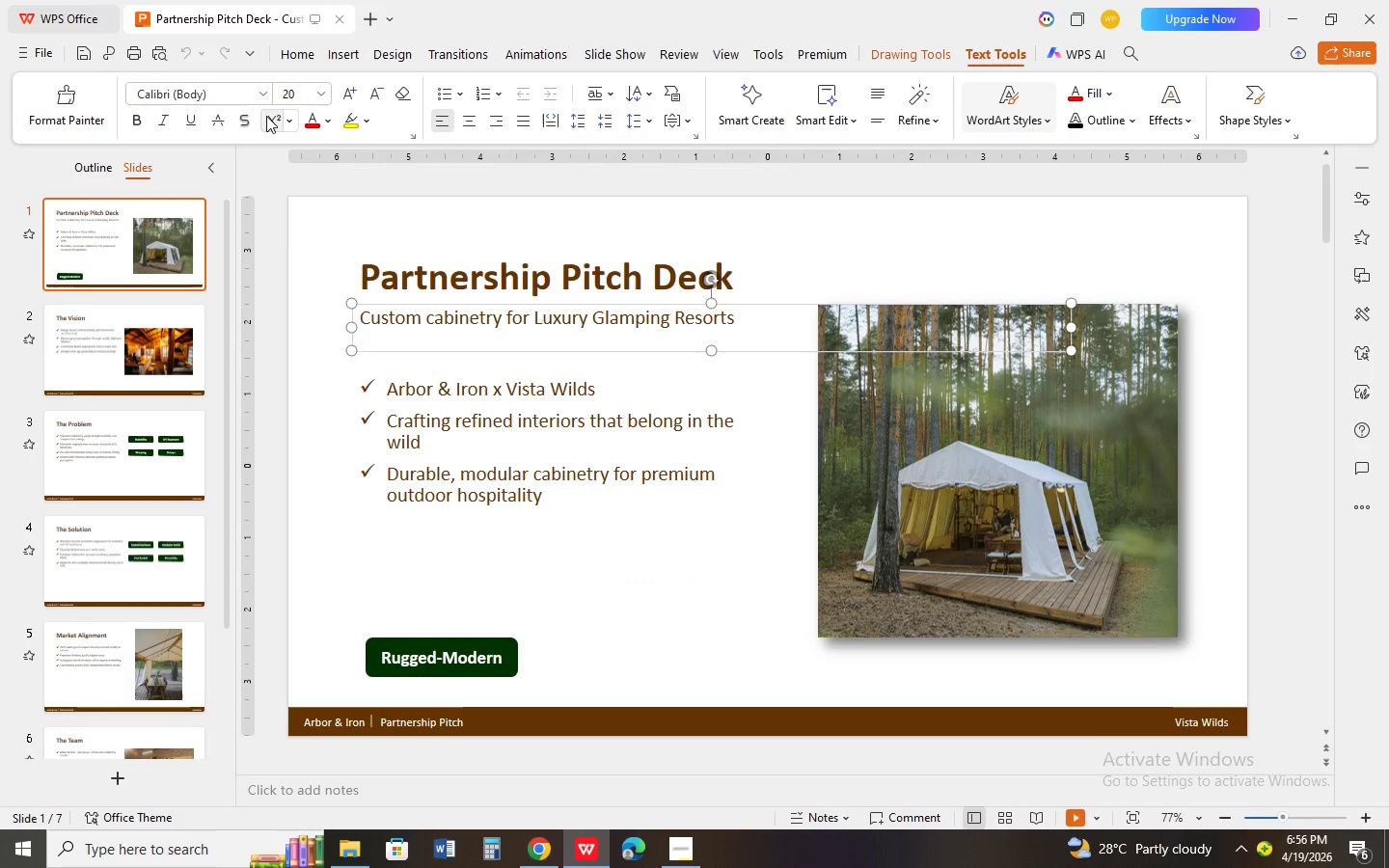 
left_click([138, 120])
 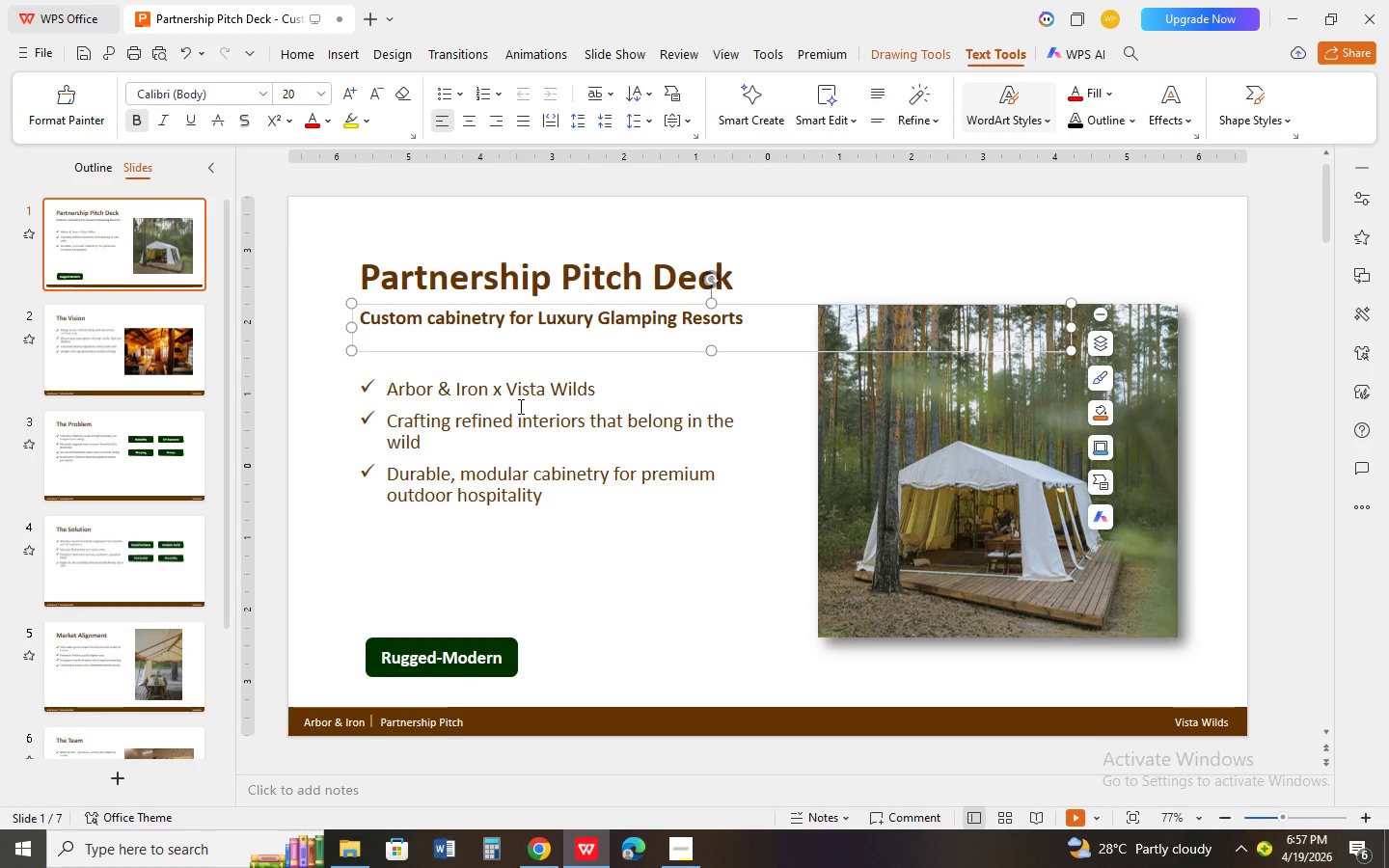 
left_click([519, 406])
 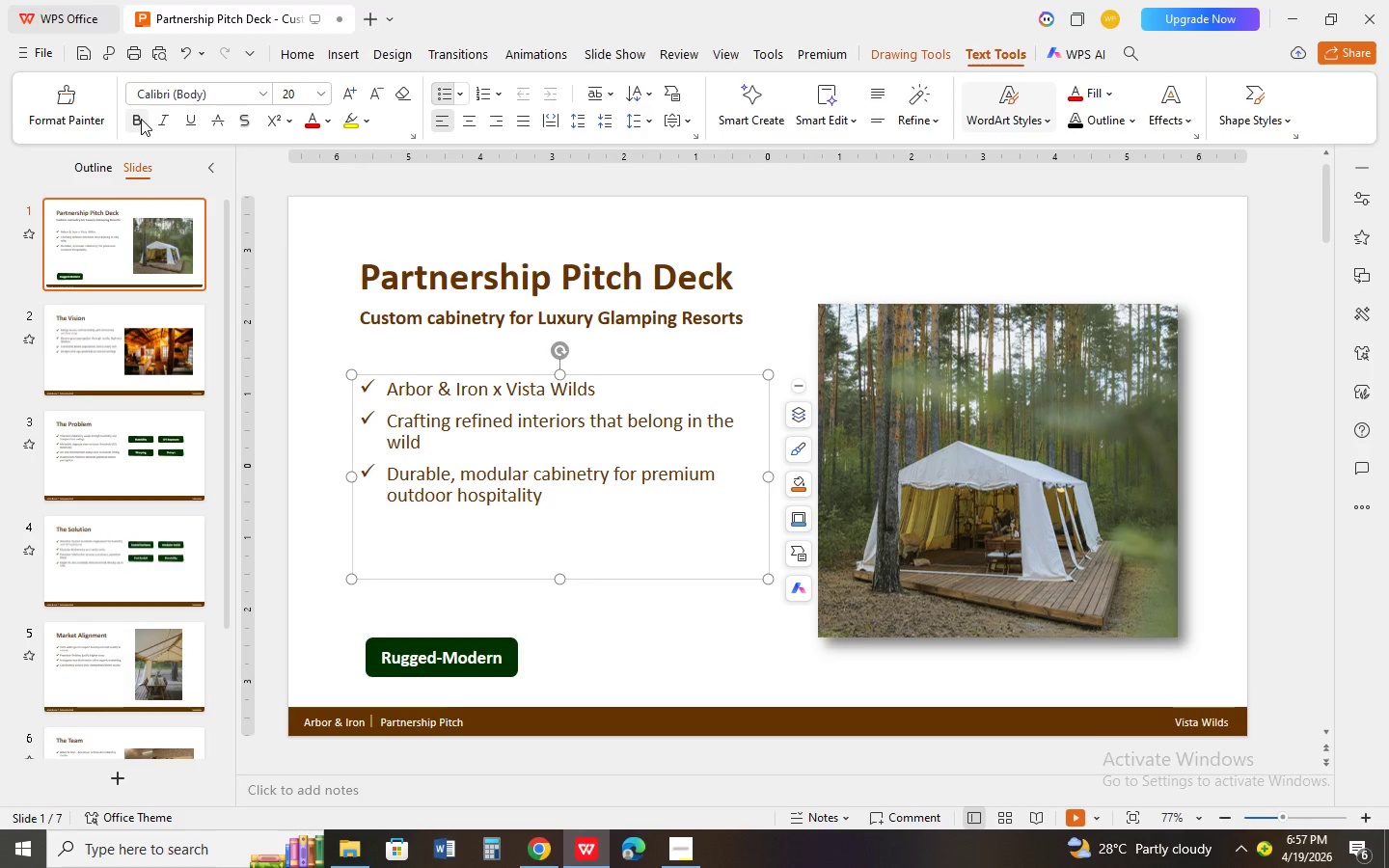 
left_click([134, 123])
 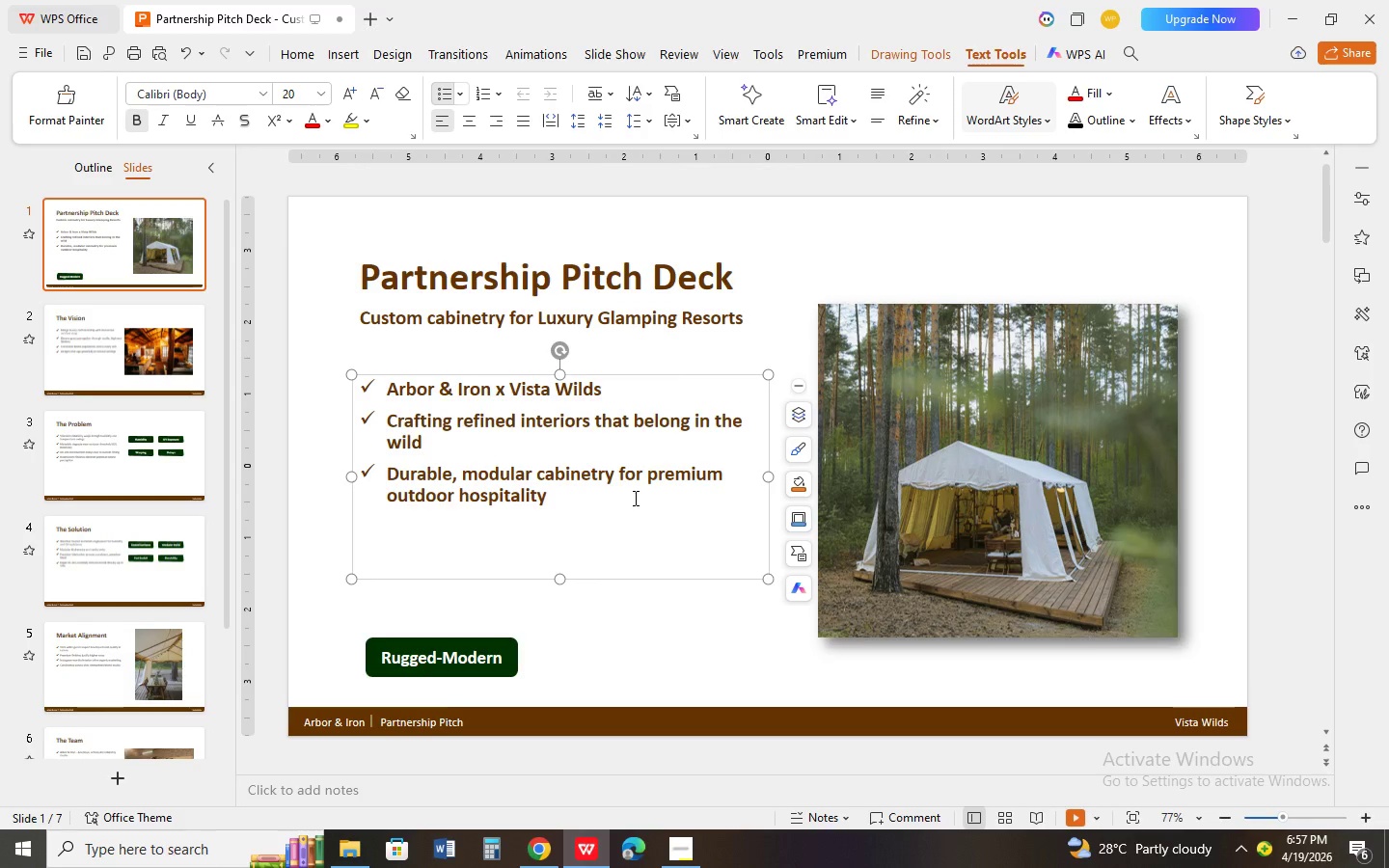 
left_click([141, 338])
 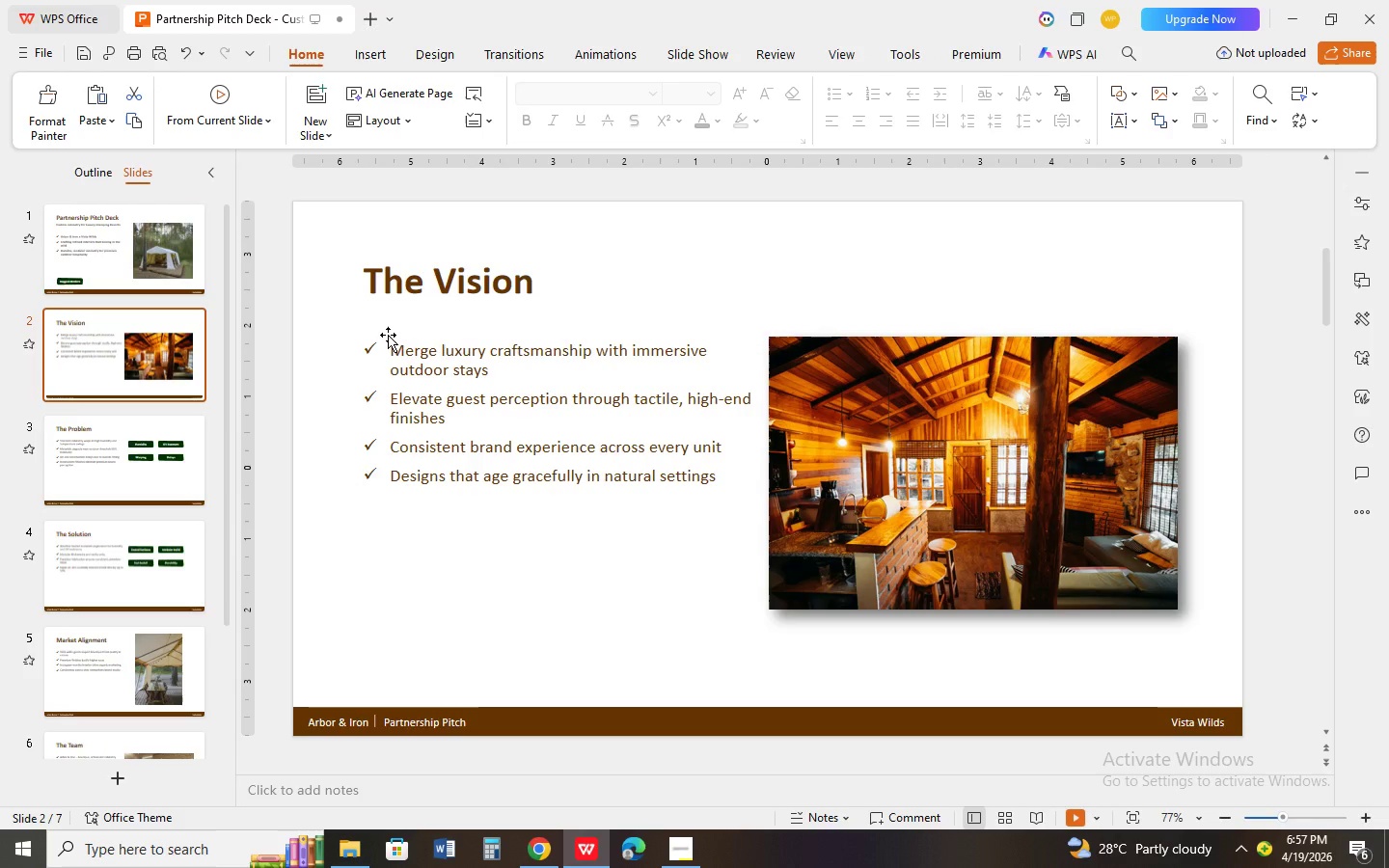 
left_click([401, 341])
 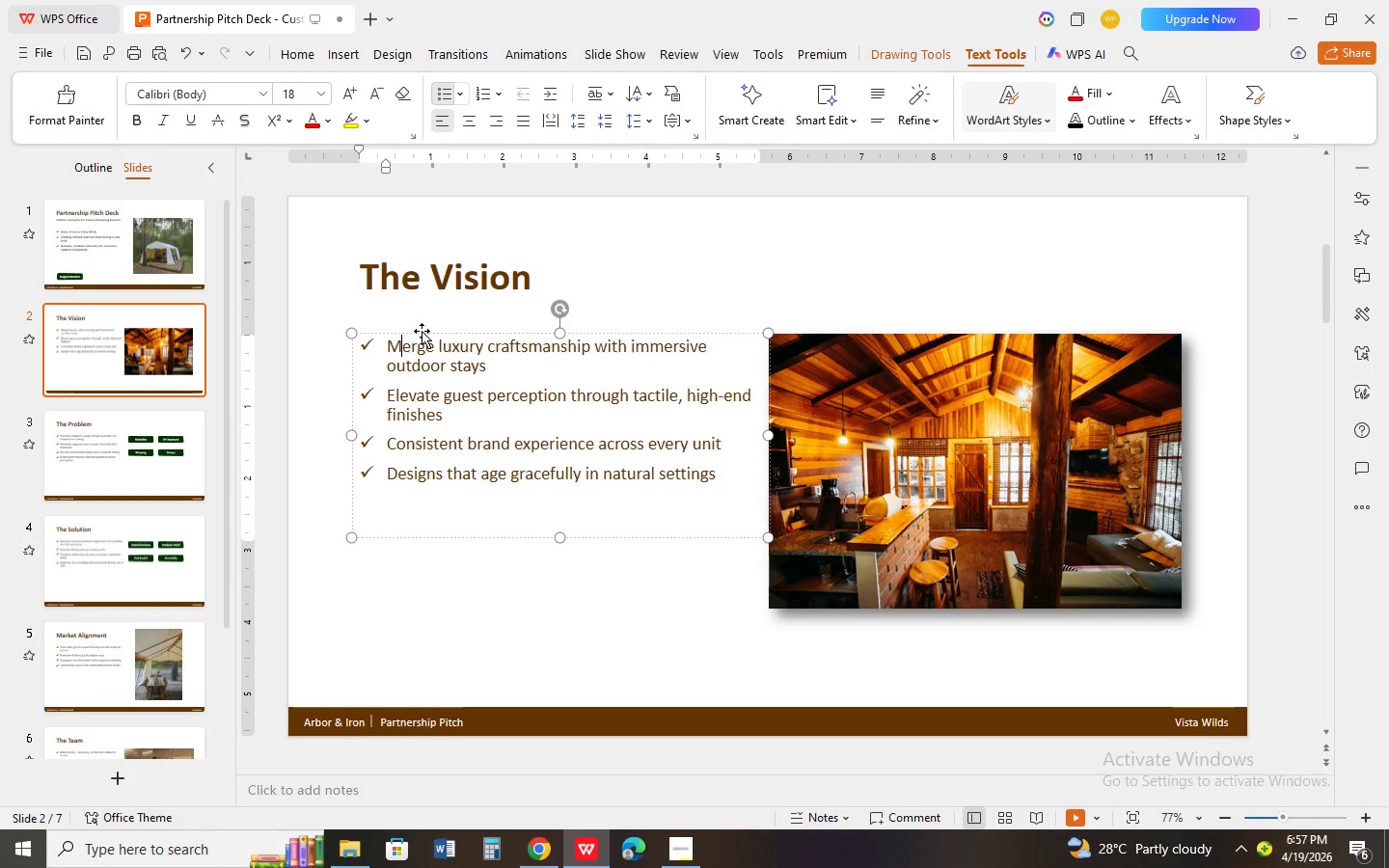 
left_click([422, 331])